 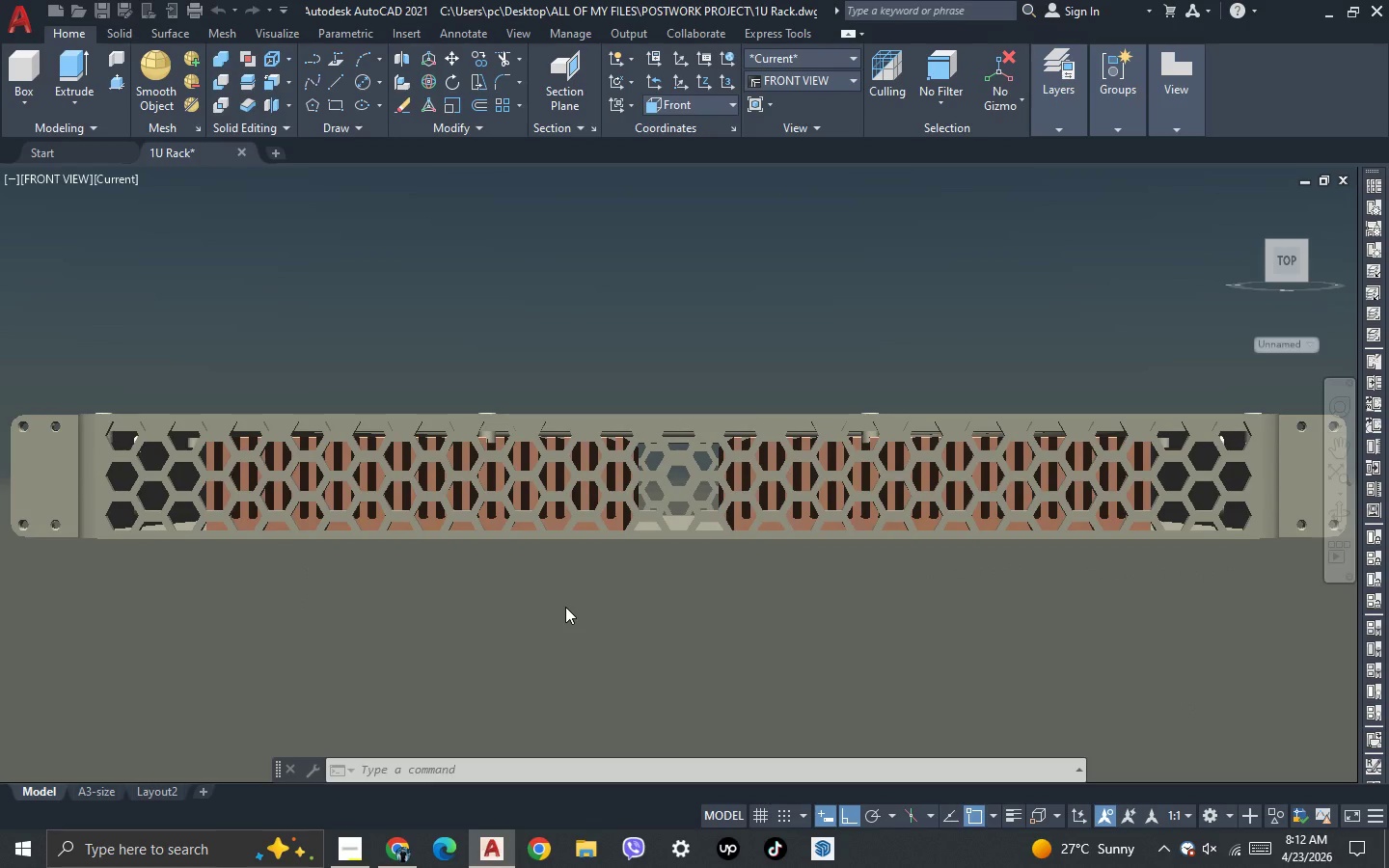 
key(Escape)
 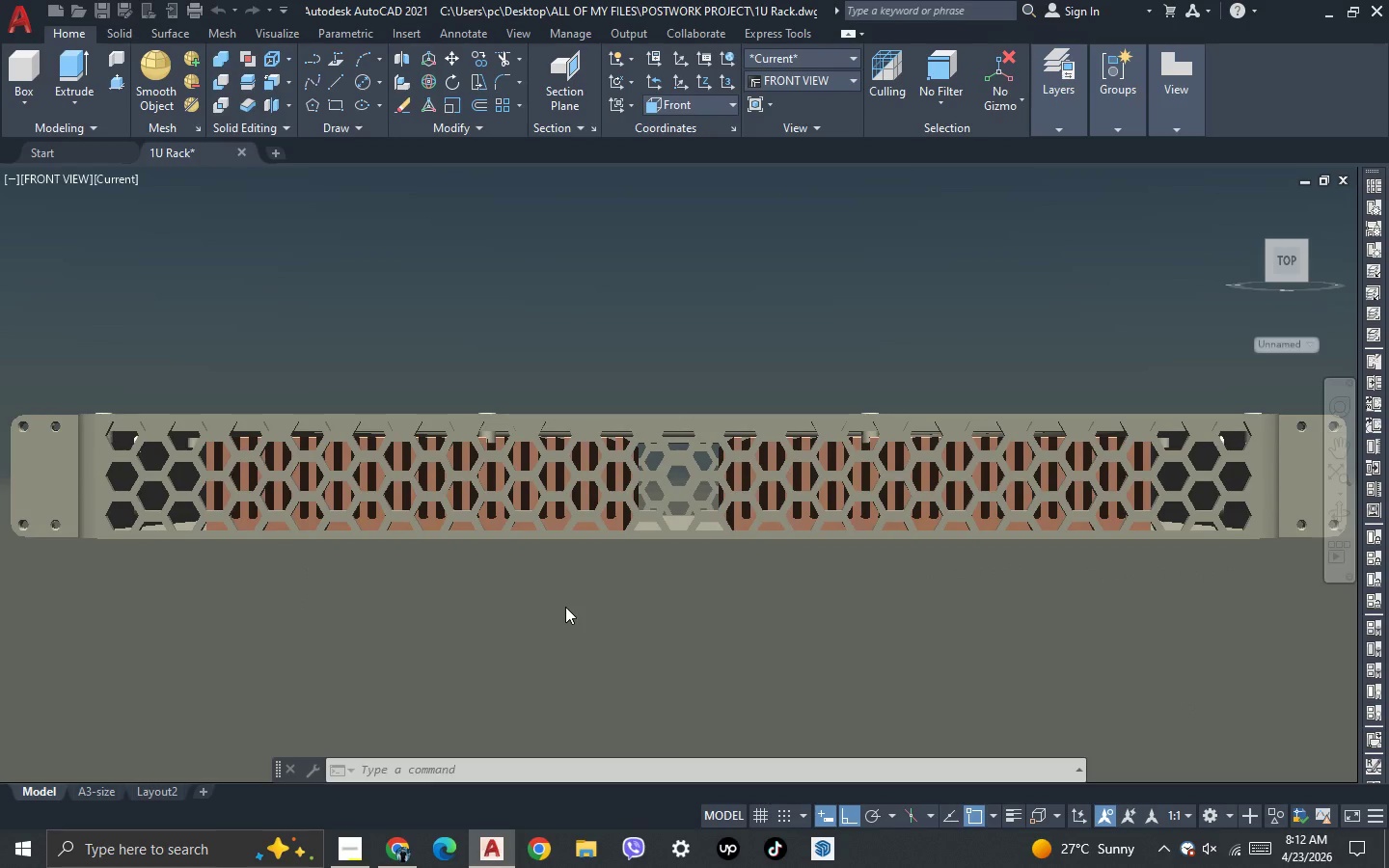 
key(Escape)
 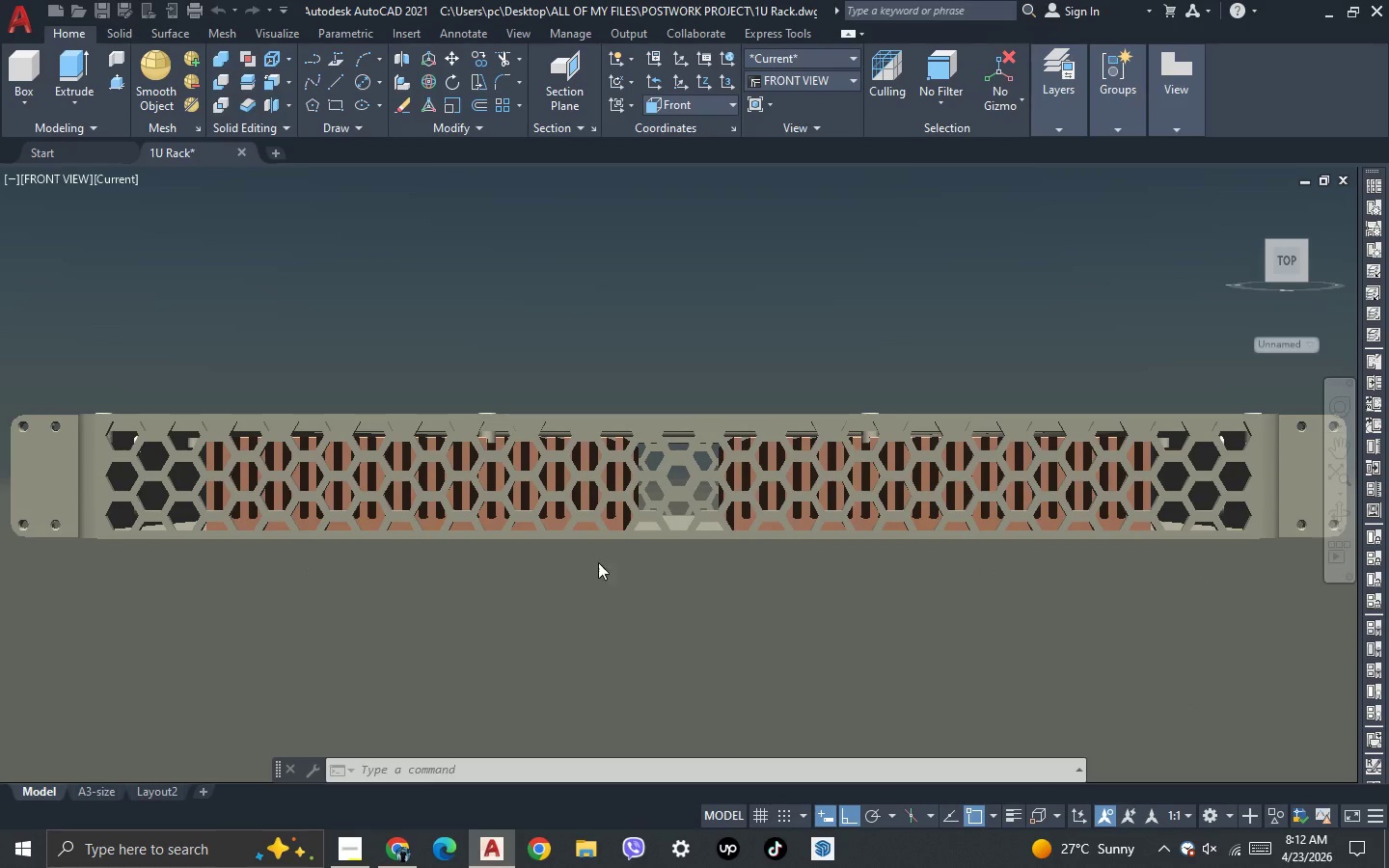 
key(Escape)
 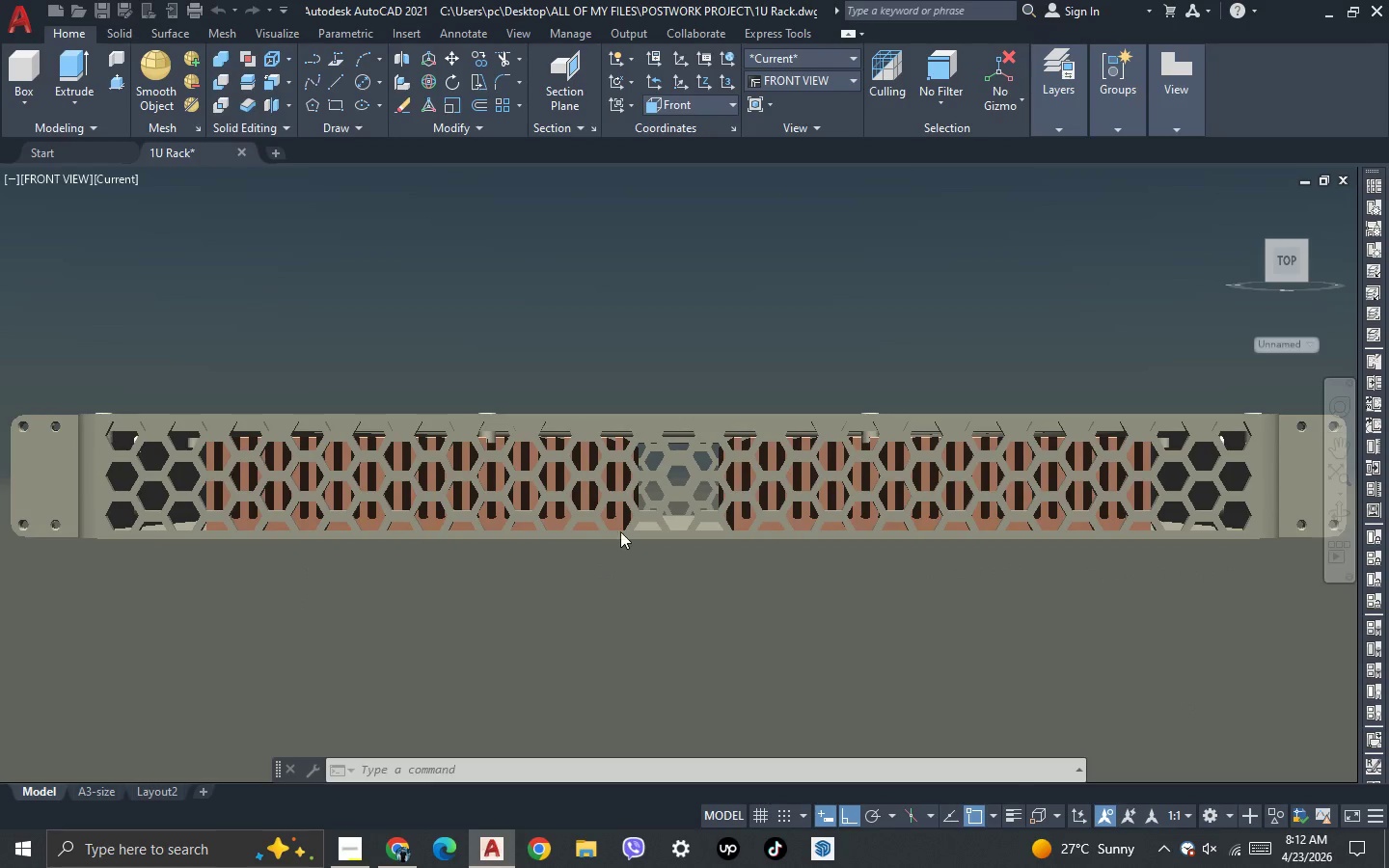 
key(Escape)
 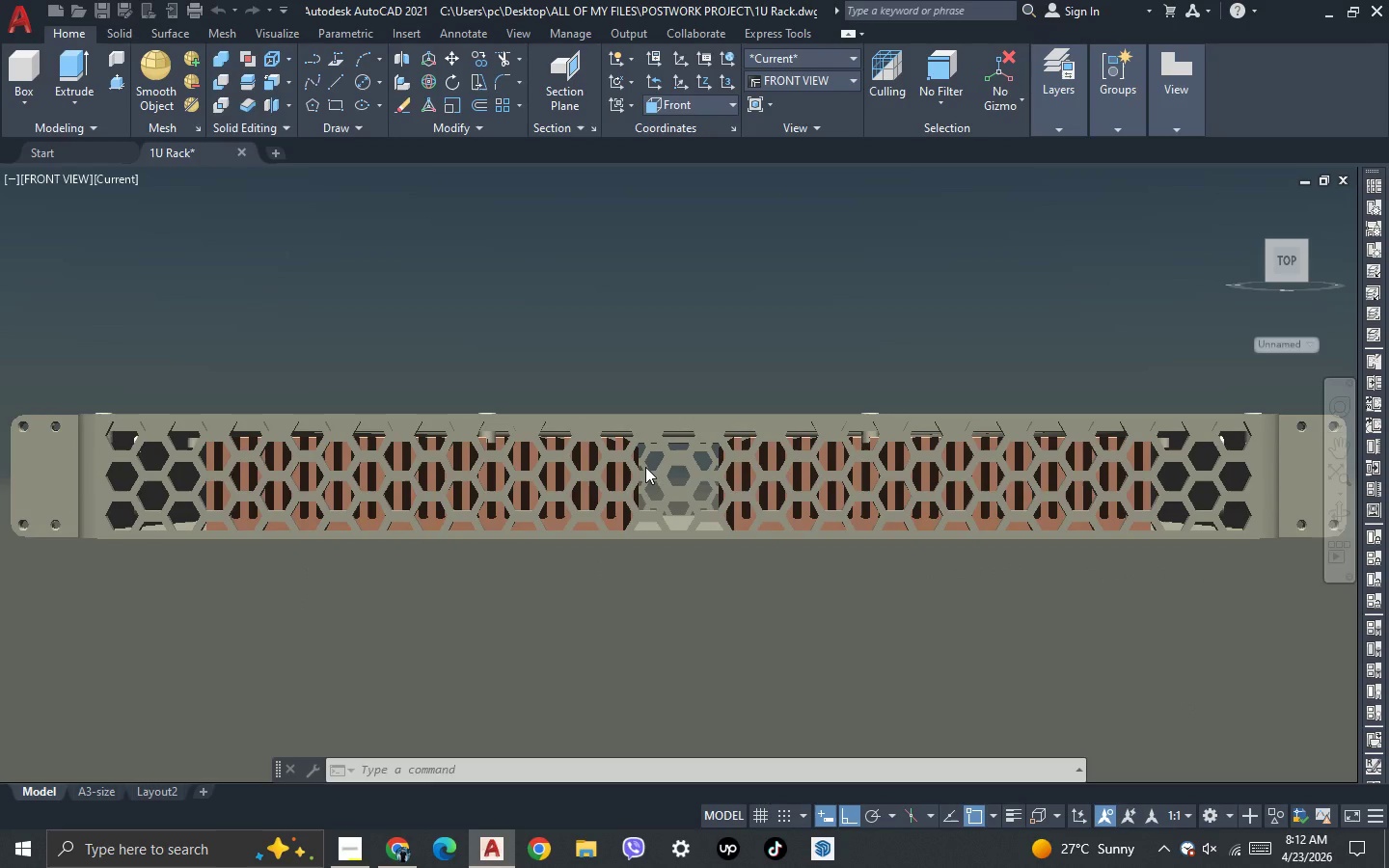 
key(Escape)
 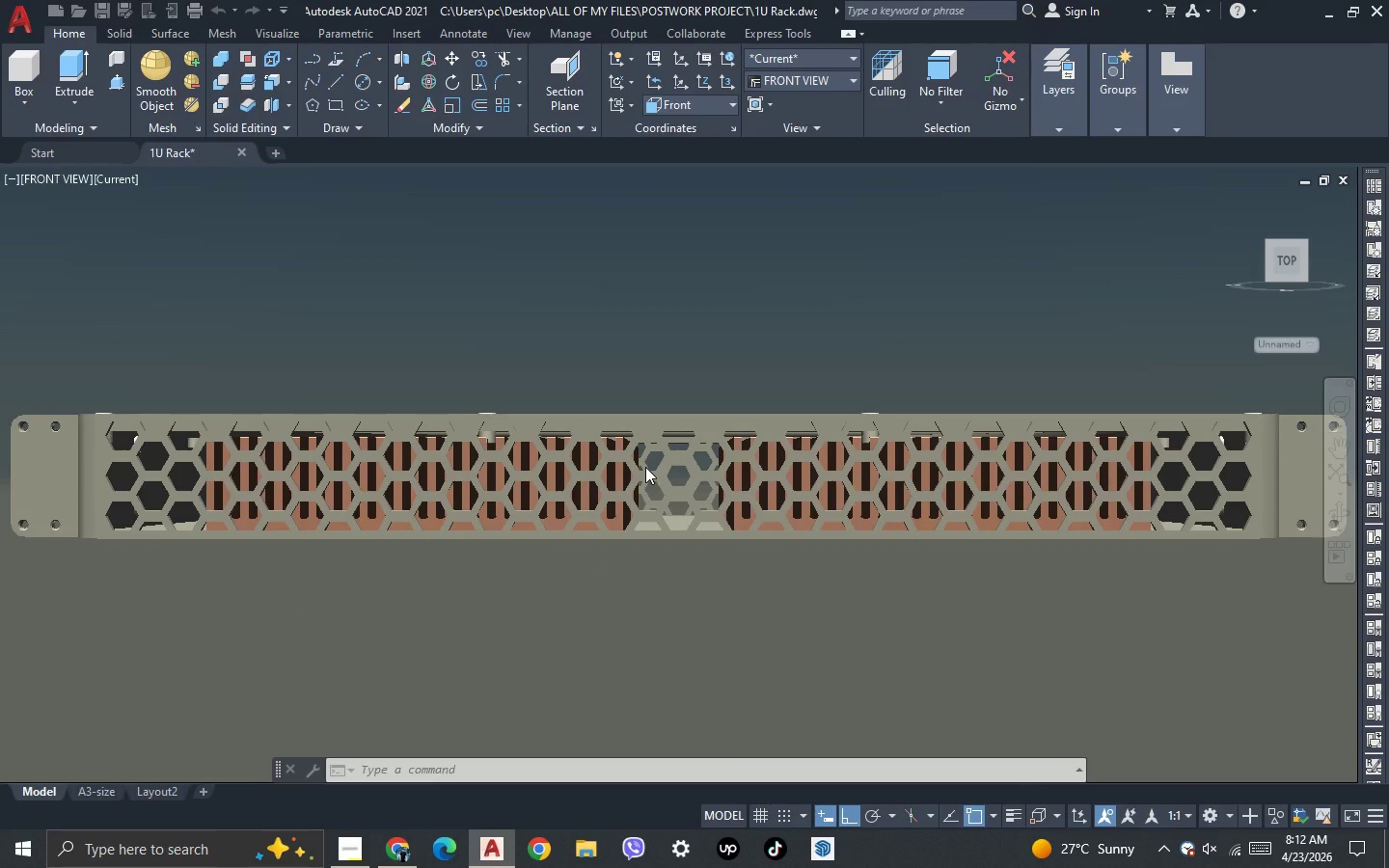 
key(Escape)
 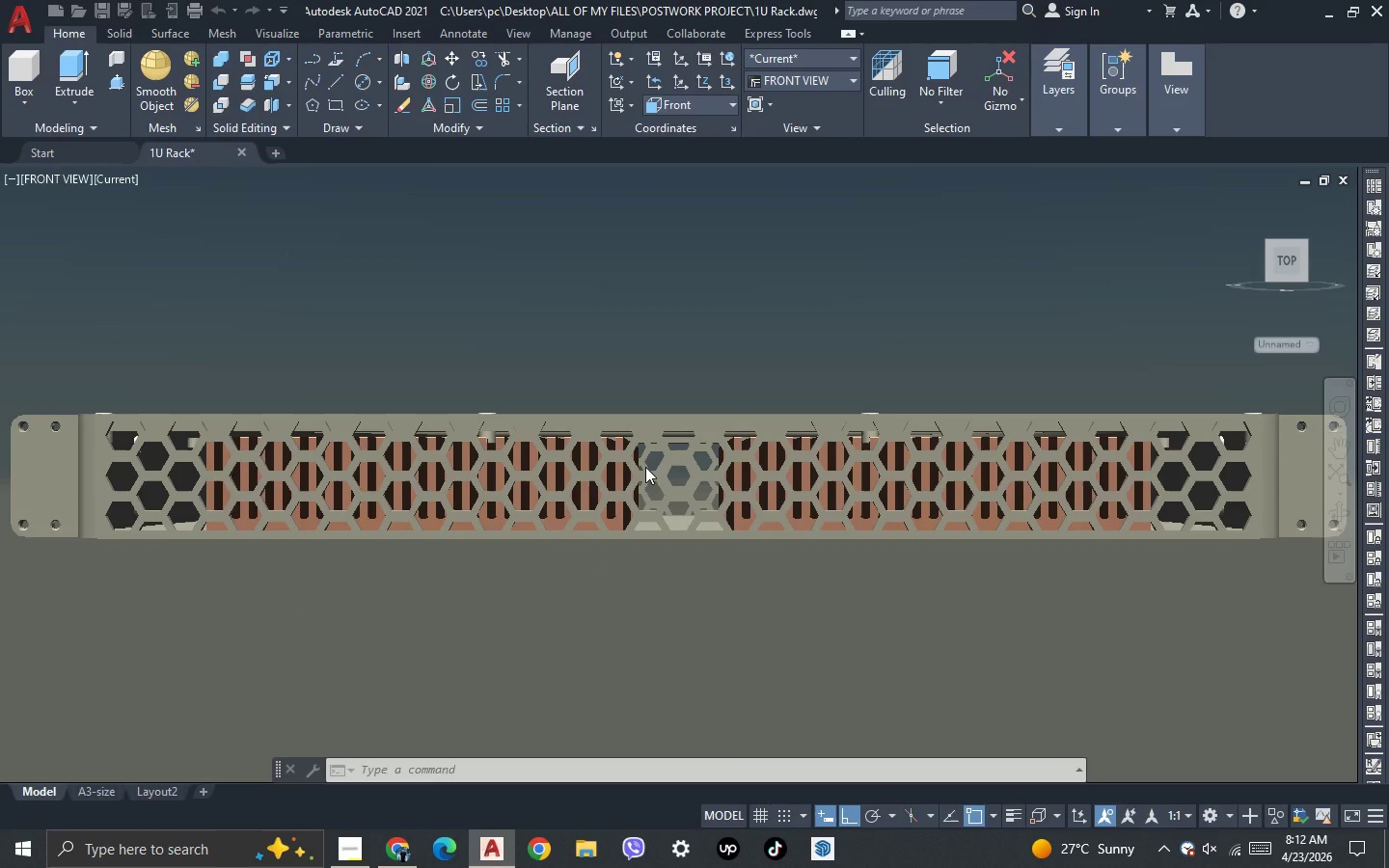 
key(Escape)
 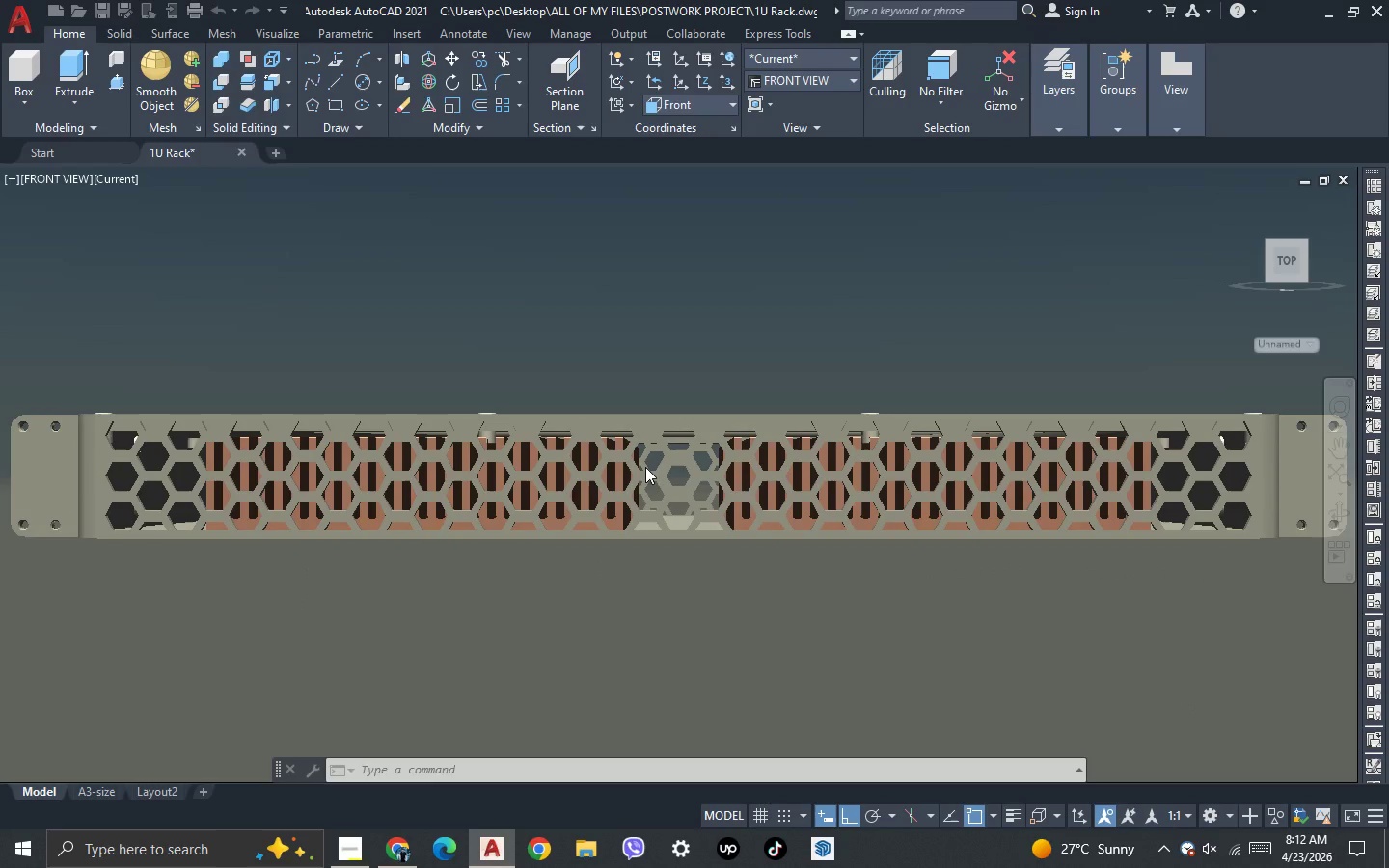 
key(Escape)
 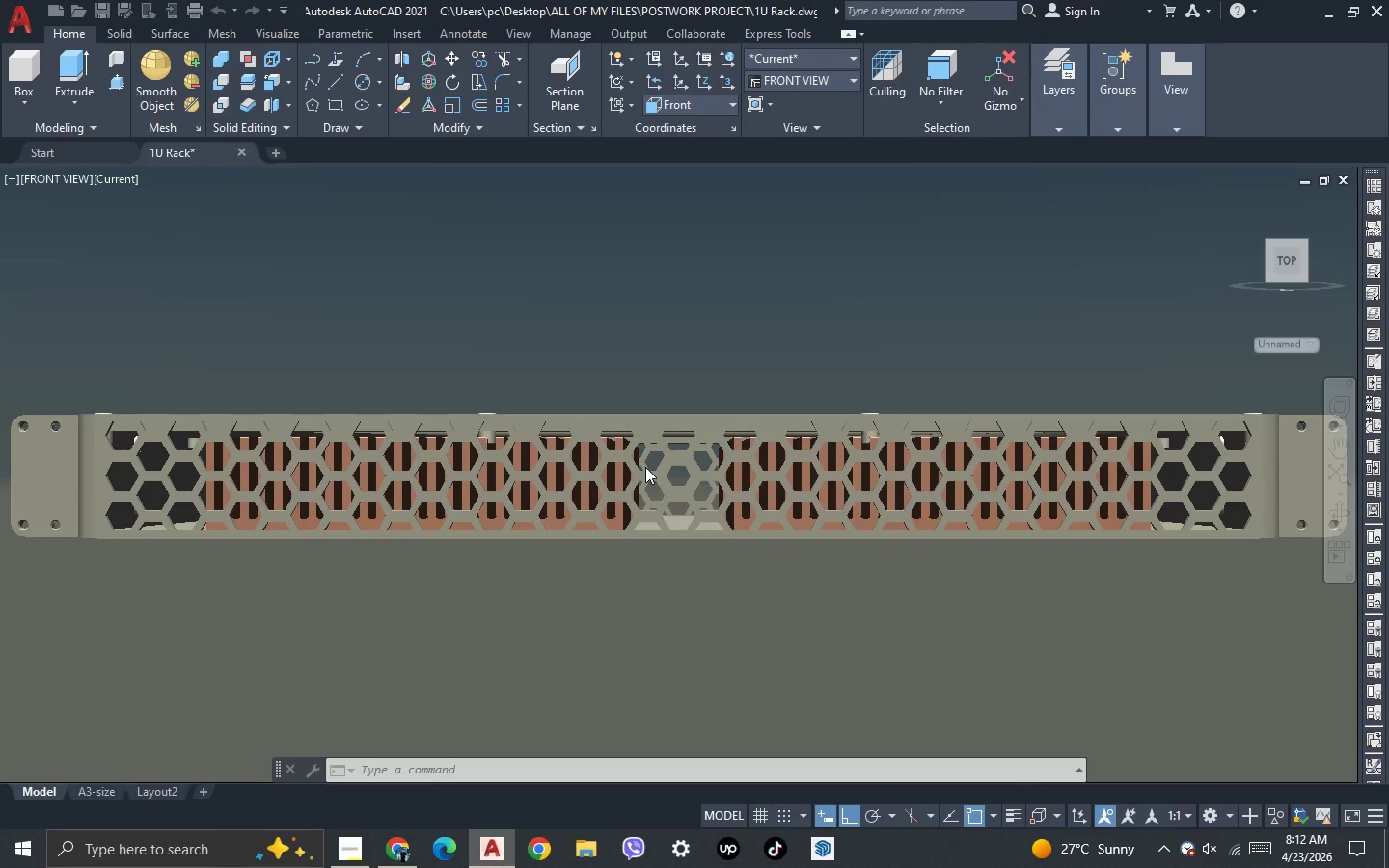 
key(Escape)
 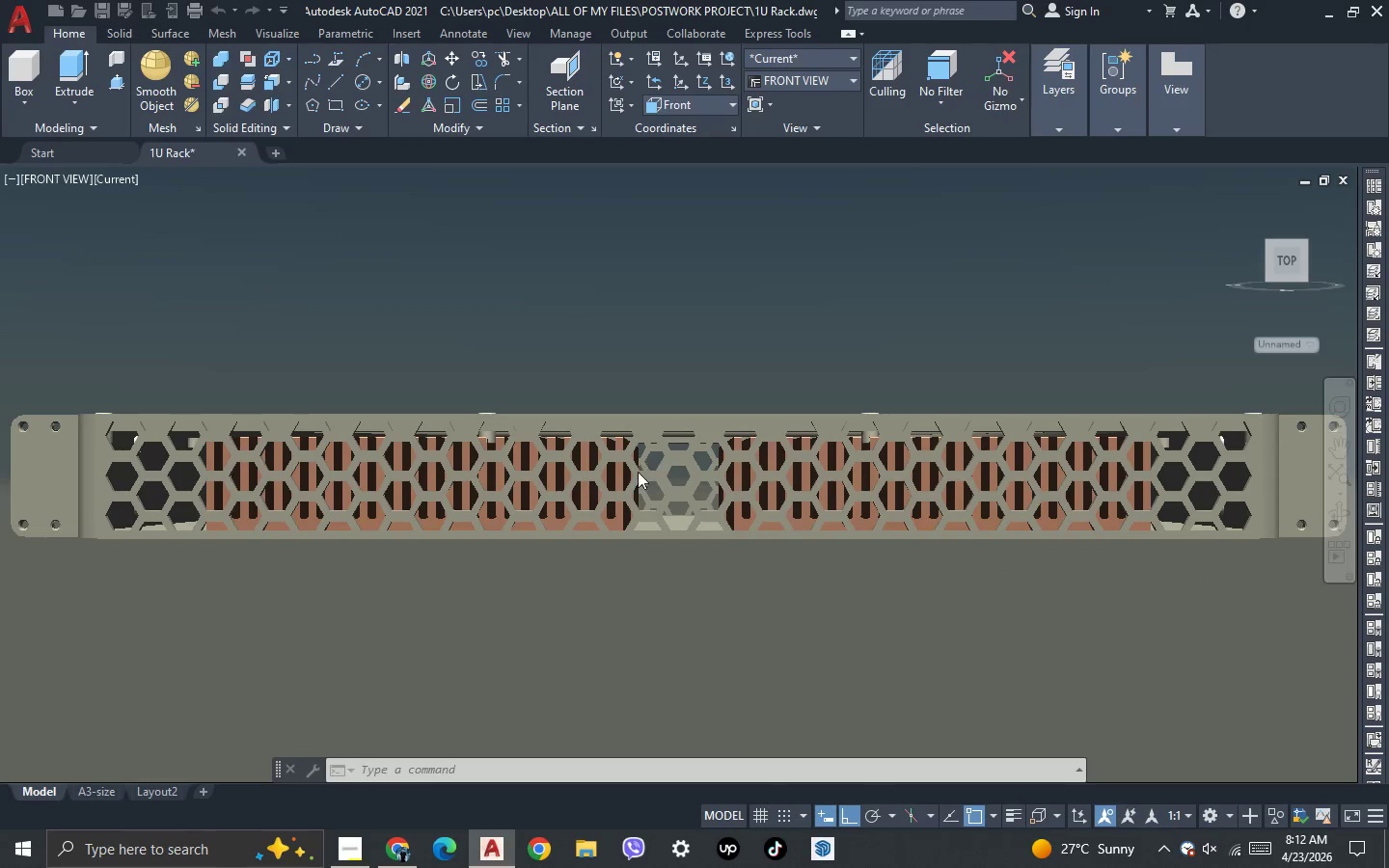 
key(Escape)
 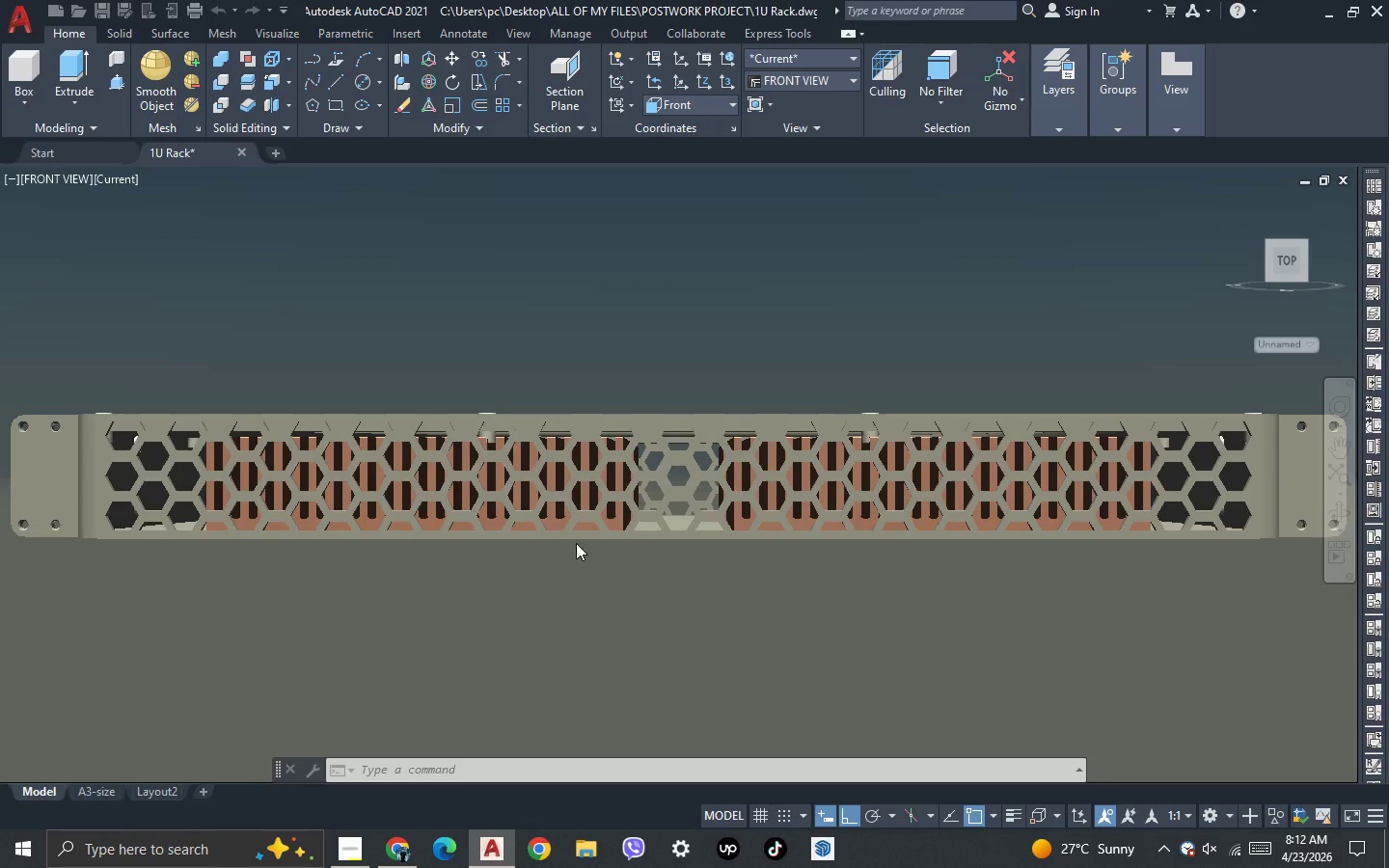 
key(Escape)
 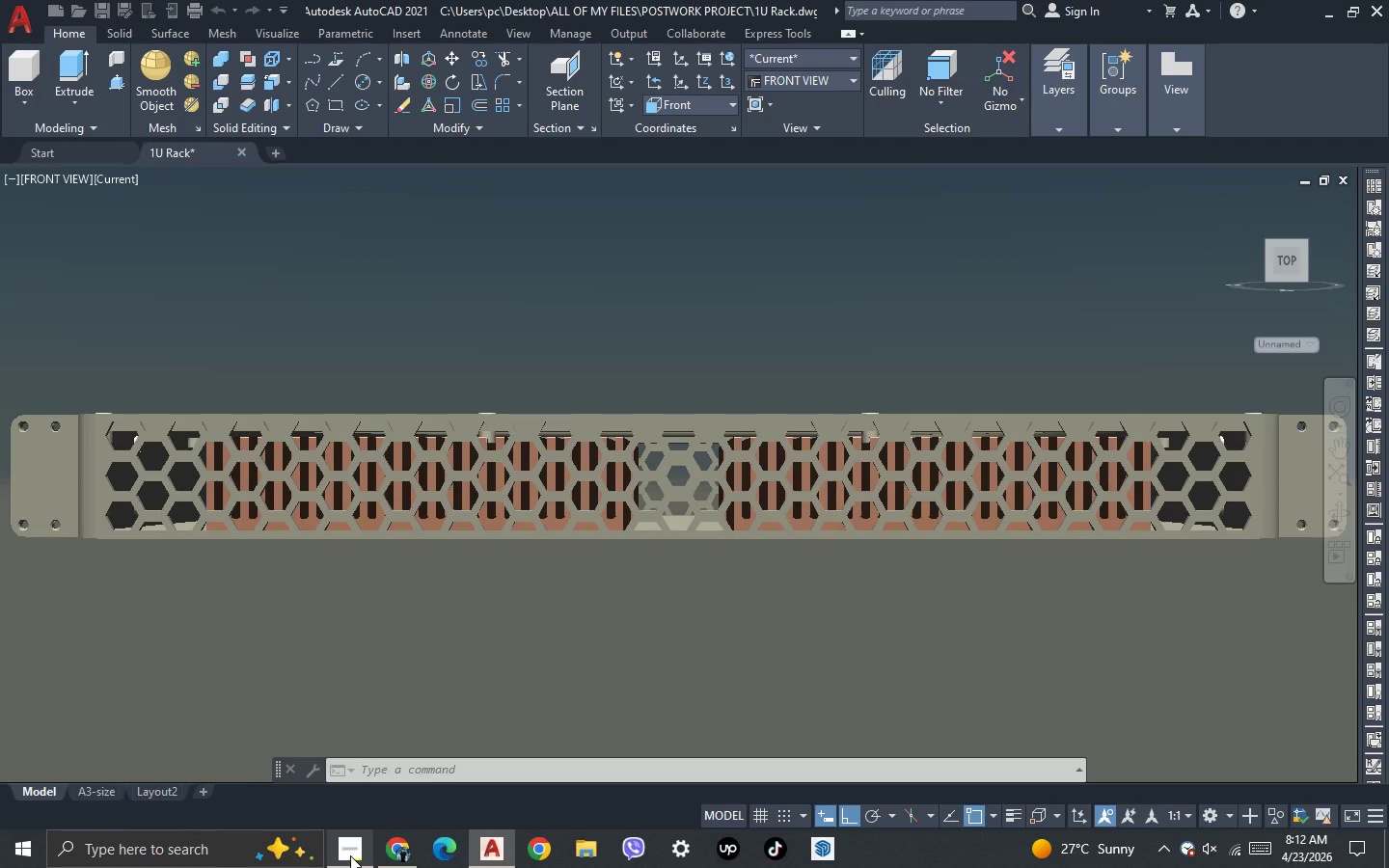 
left_click([348, 854])